 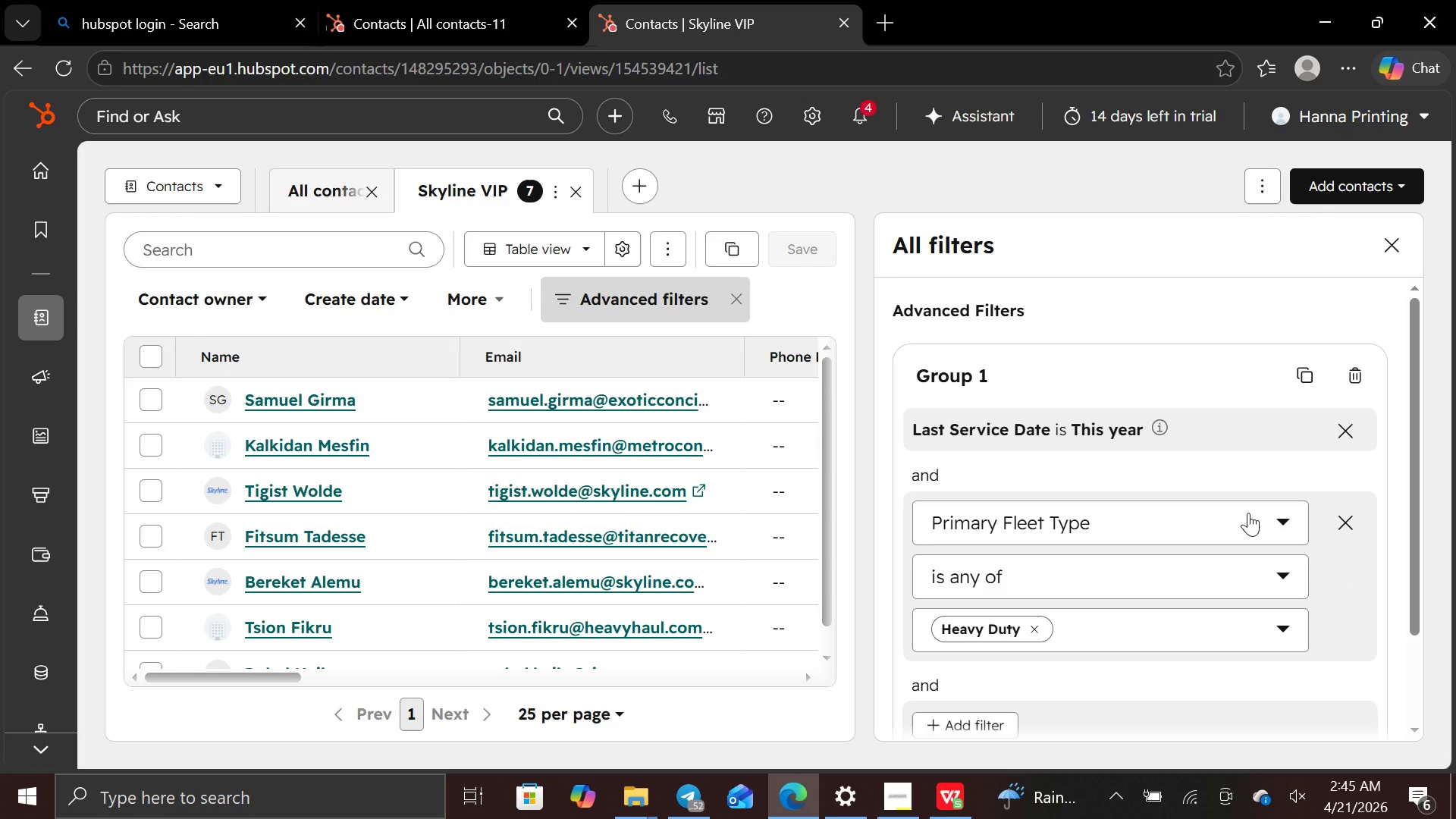 
left_click([1042, 632])
 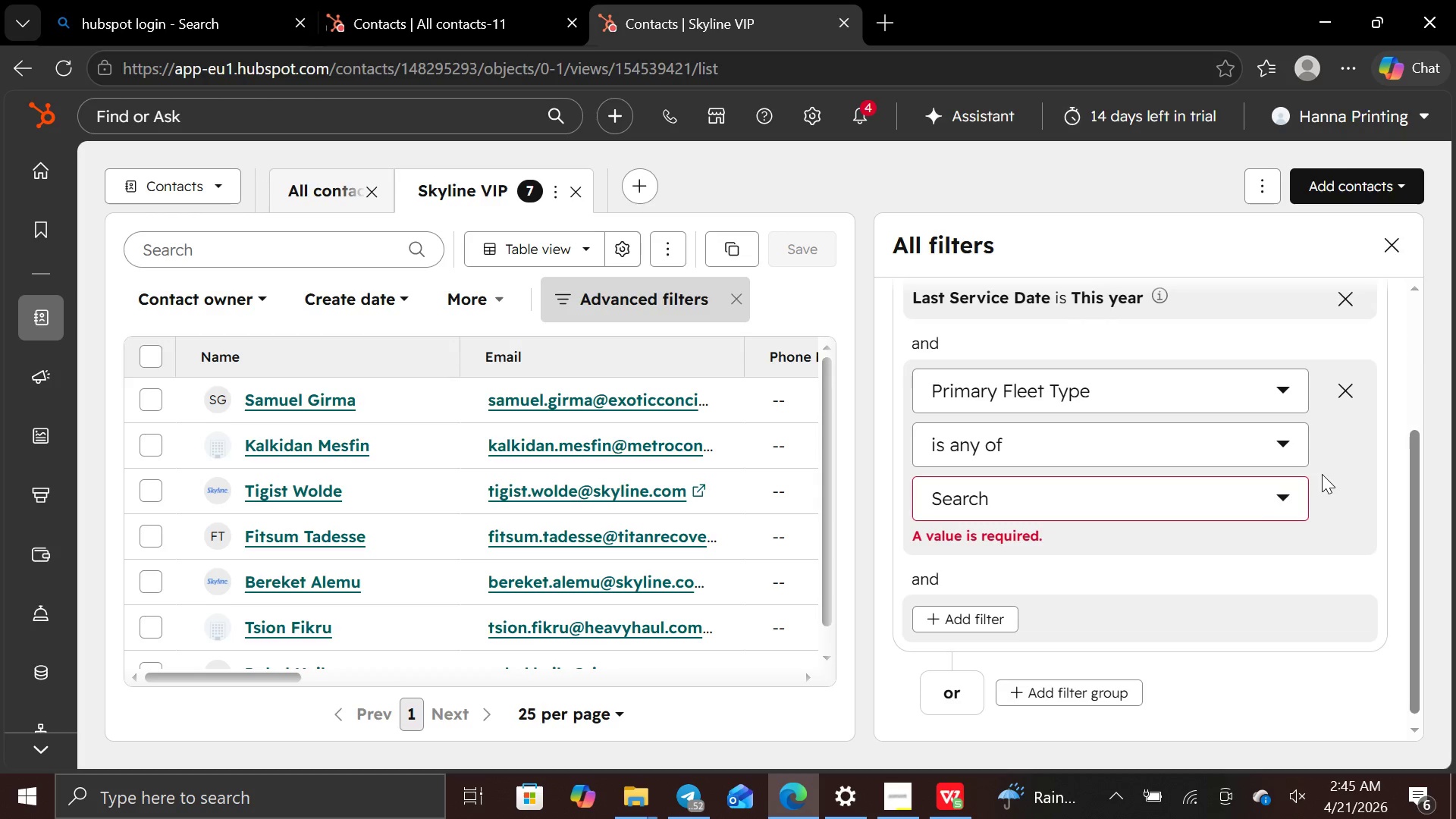 
left_click([1285, 499])
 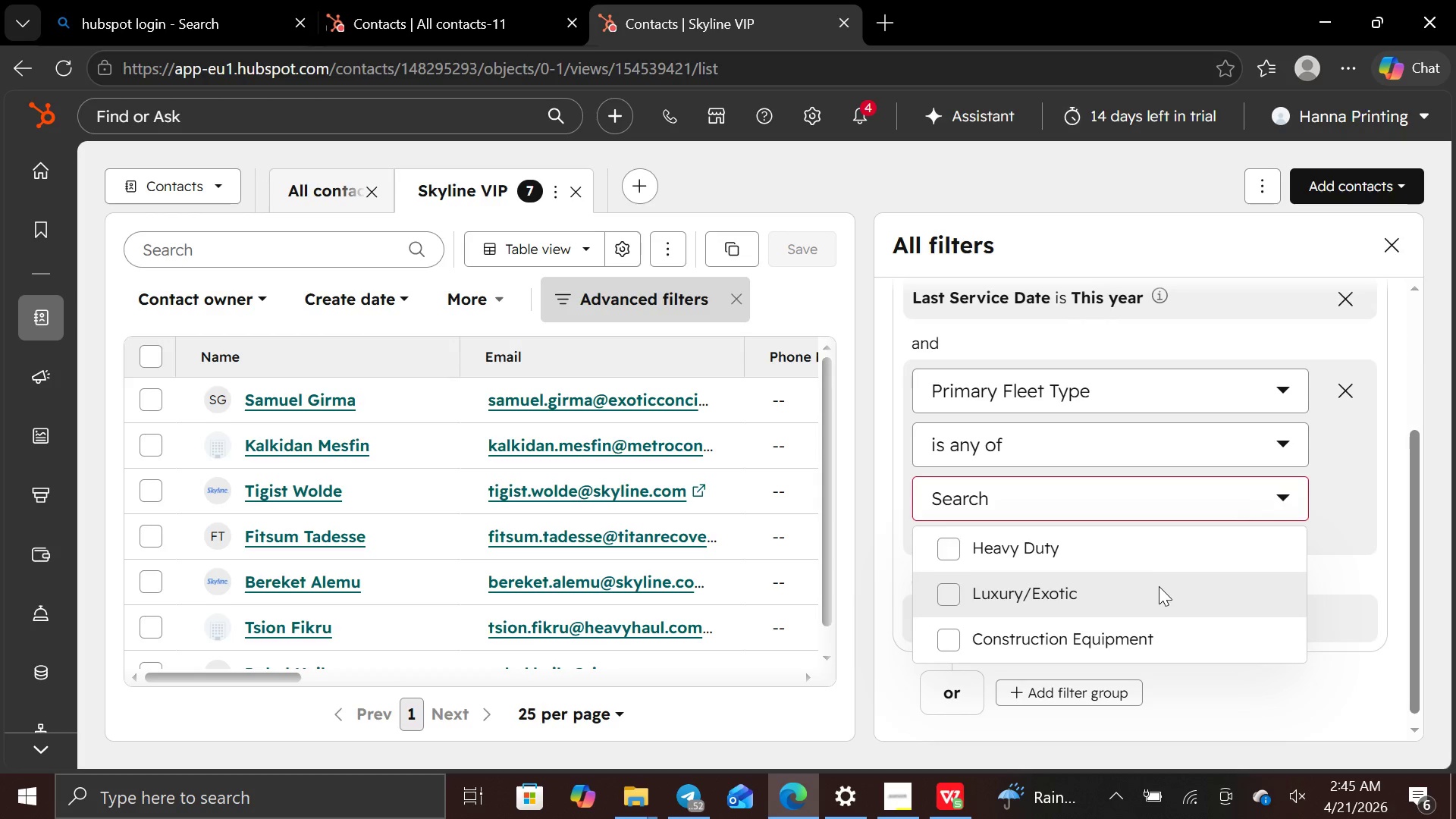 
left_click([1159, 586])
 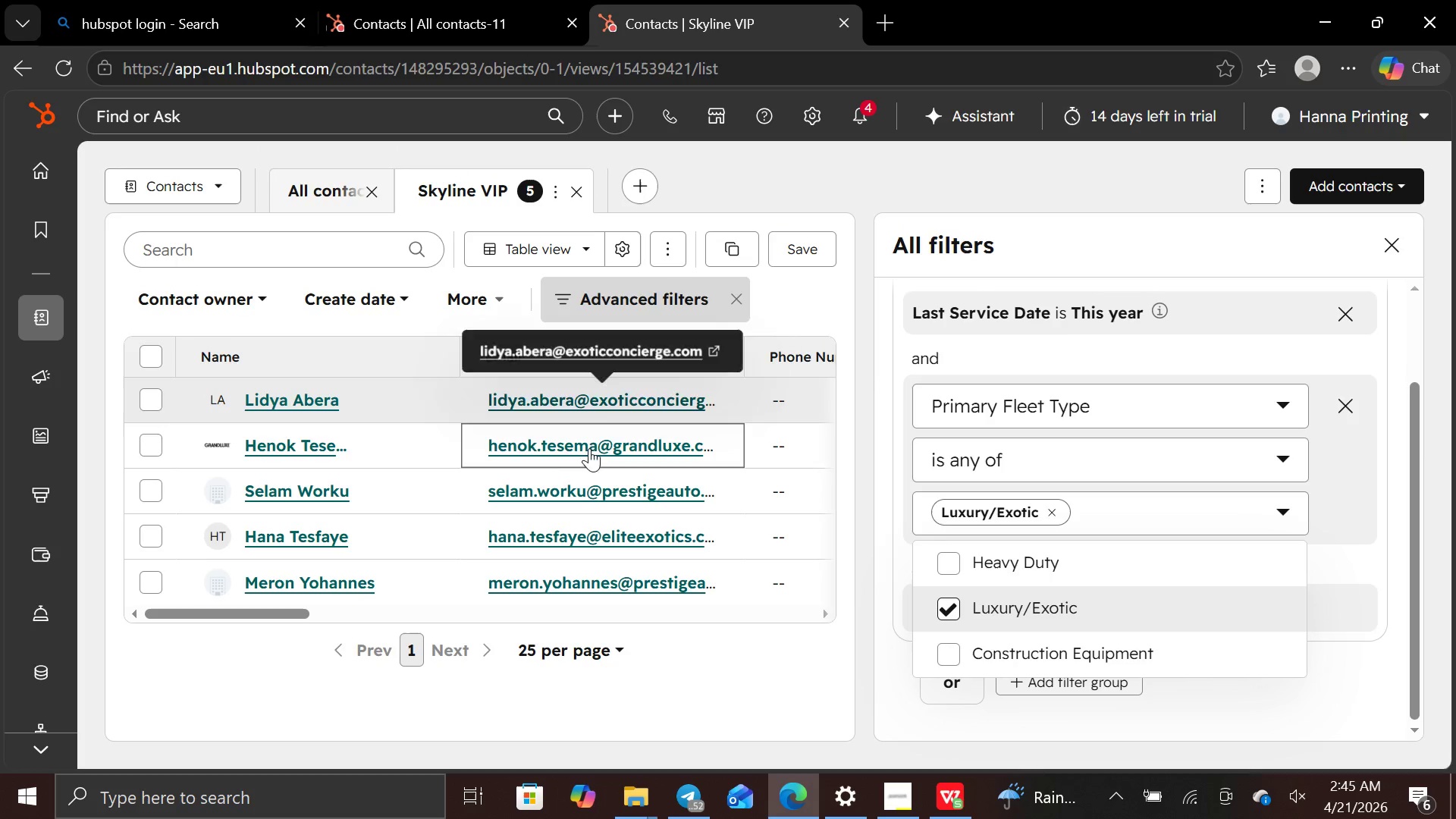 
wait(9.8)
 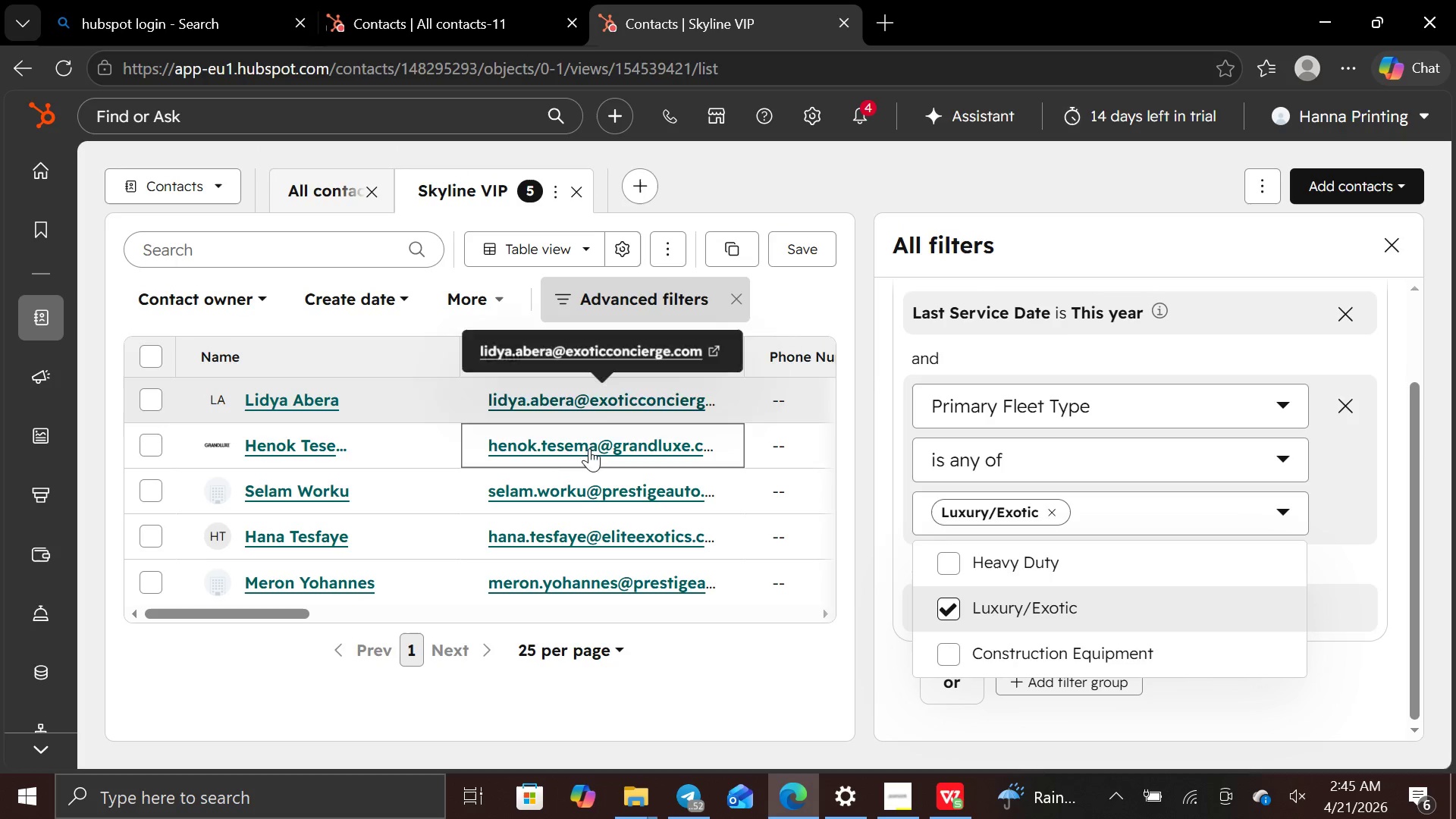 
left_click([1177, 670])
 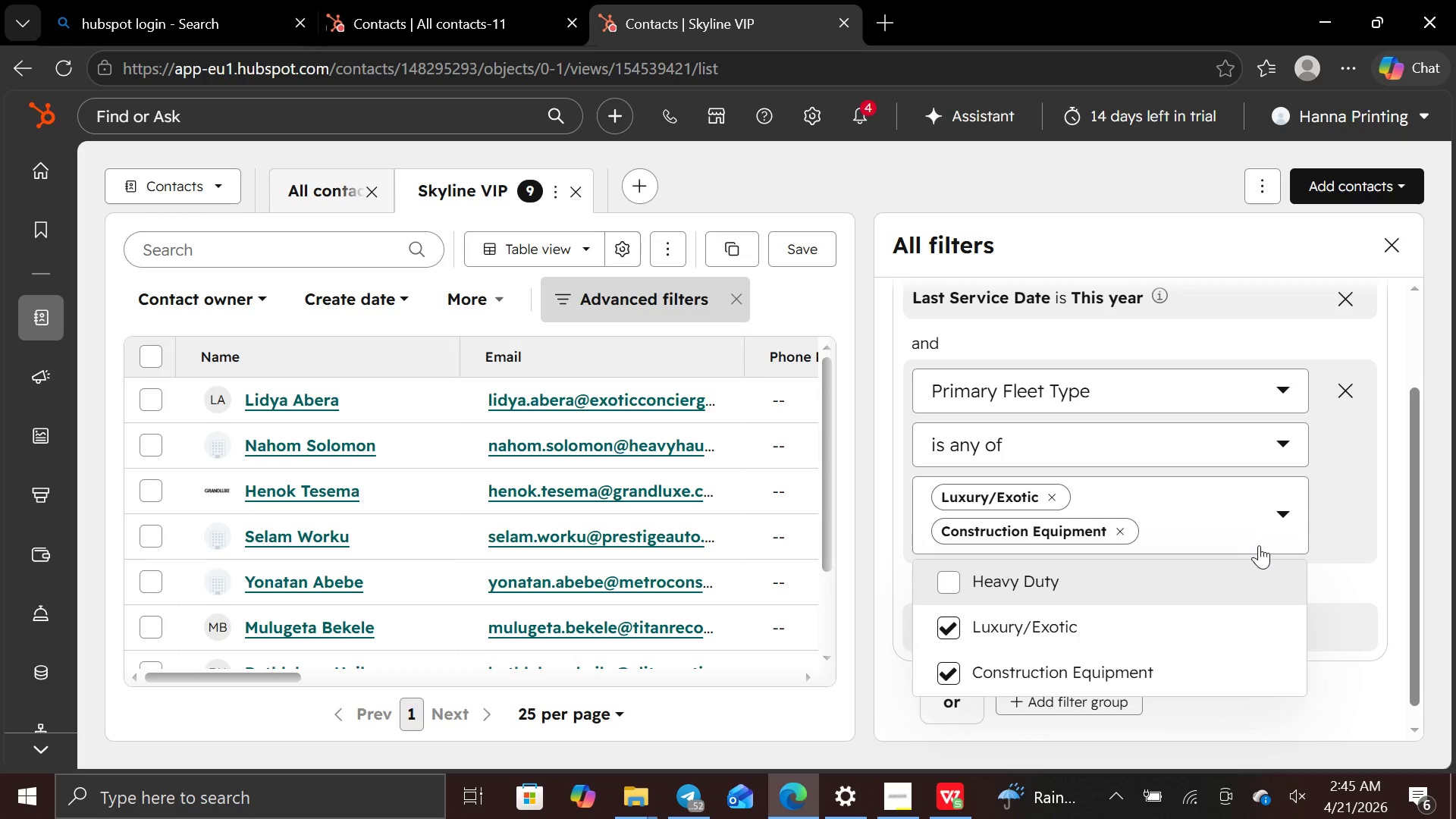 
mouse_move([704, 544])
 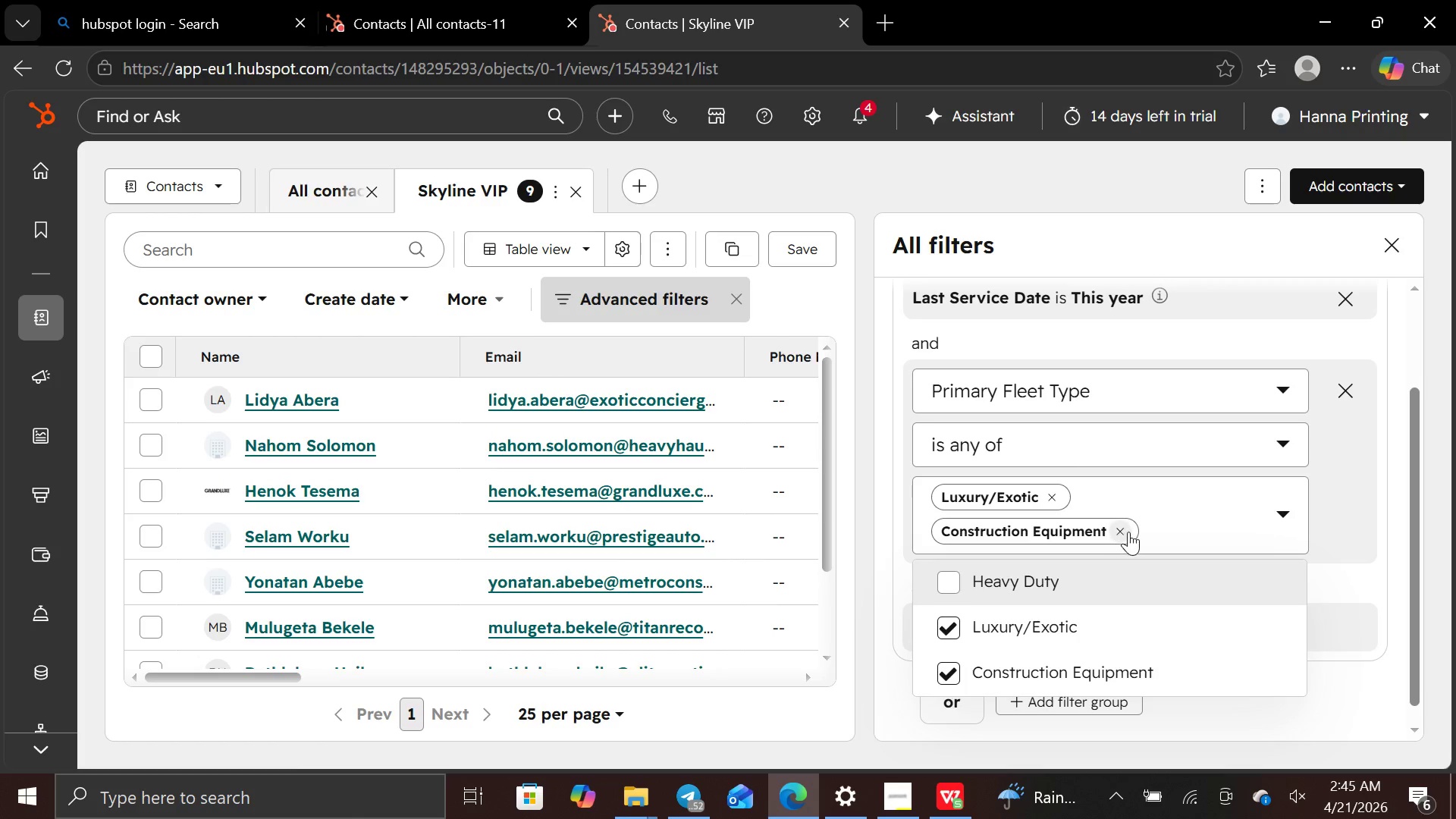 
left_click([1129, 532])
 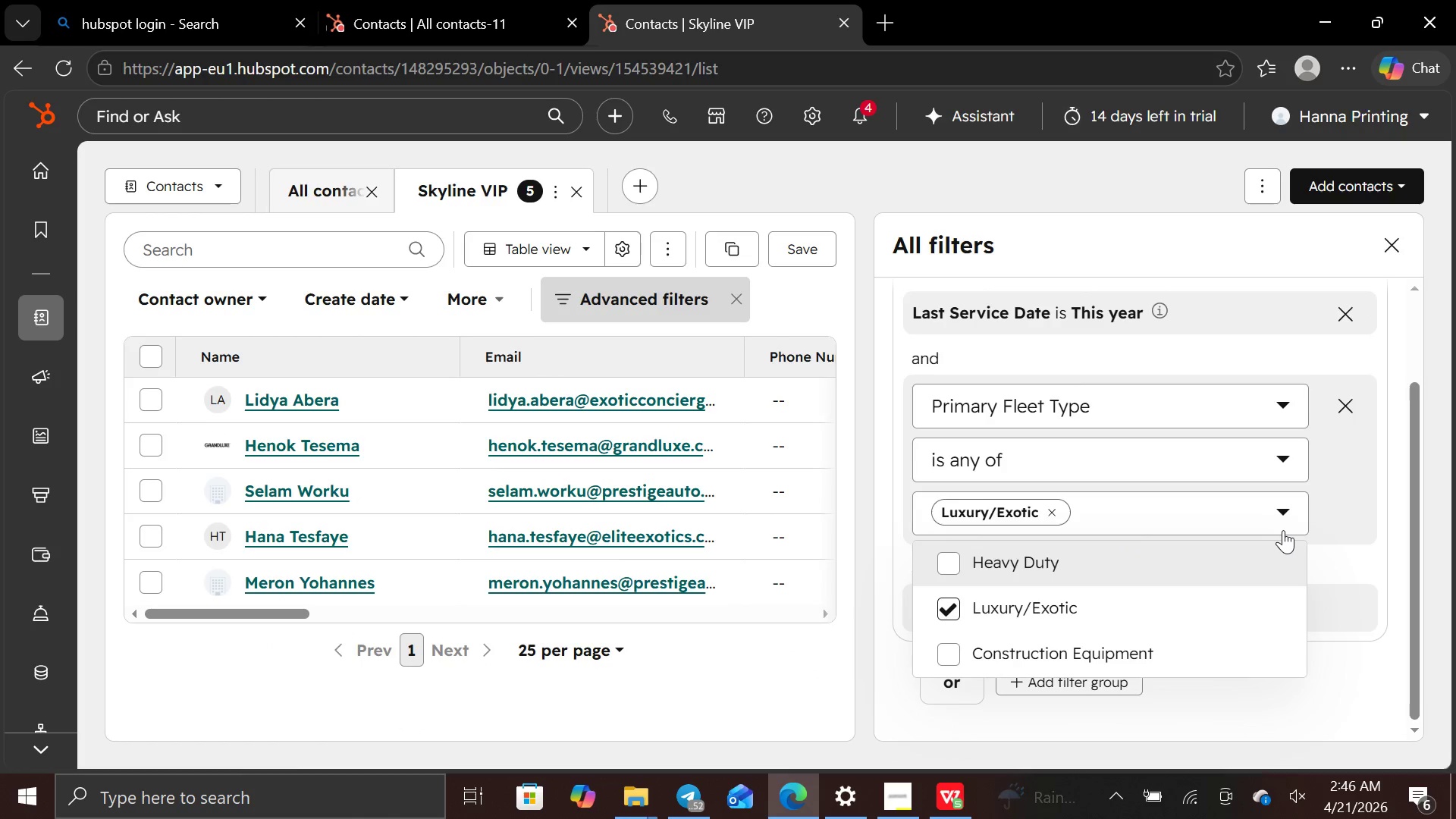 
wait(9.09)
 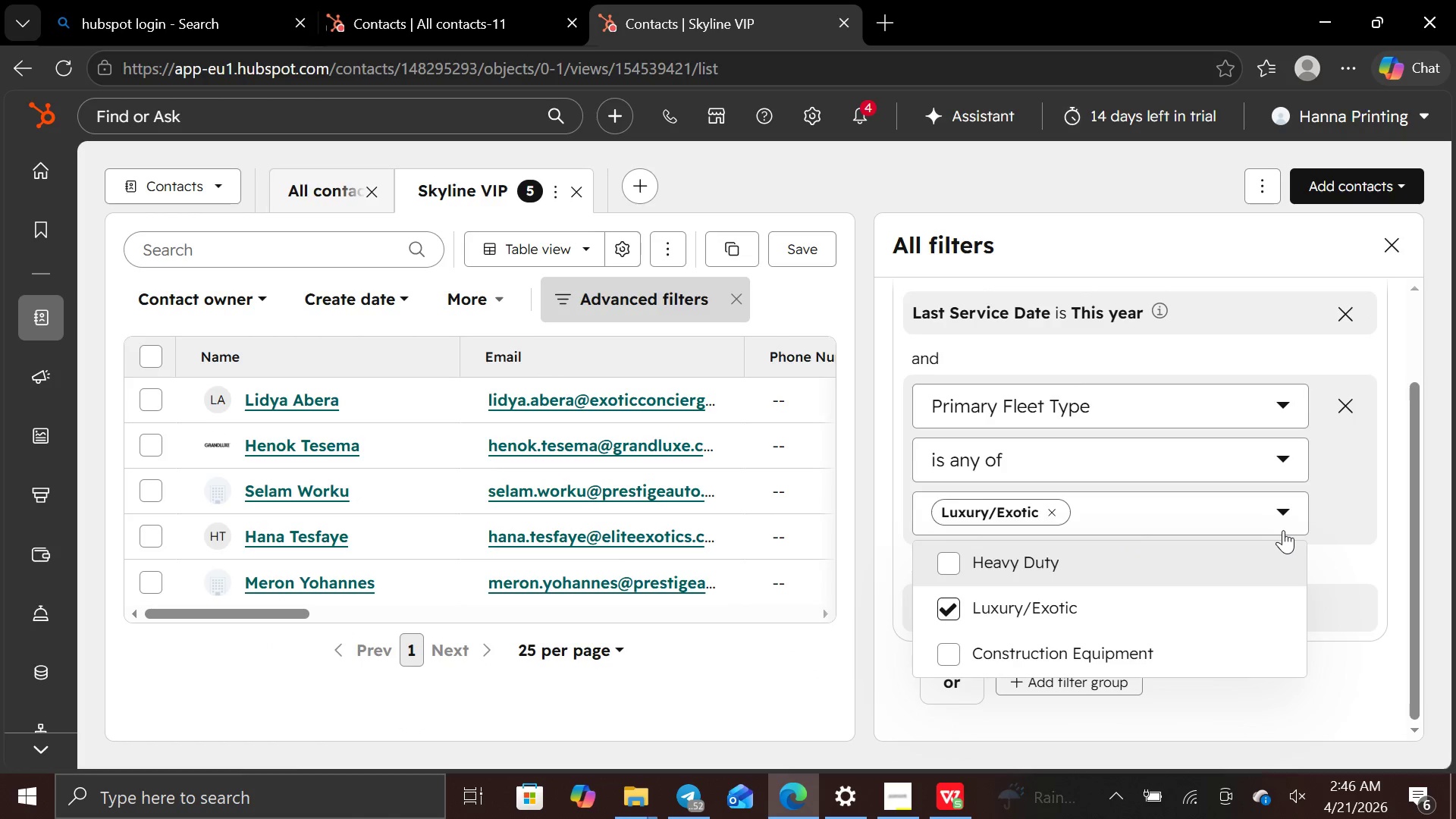 
left_click([1053, 513])
 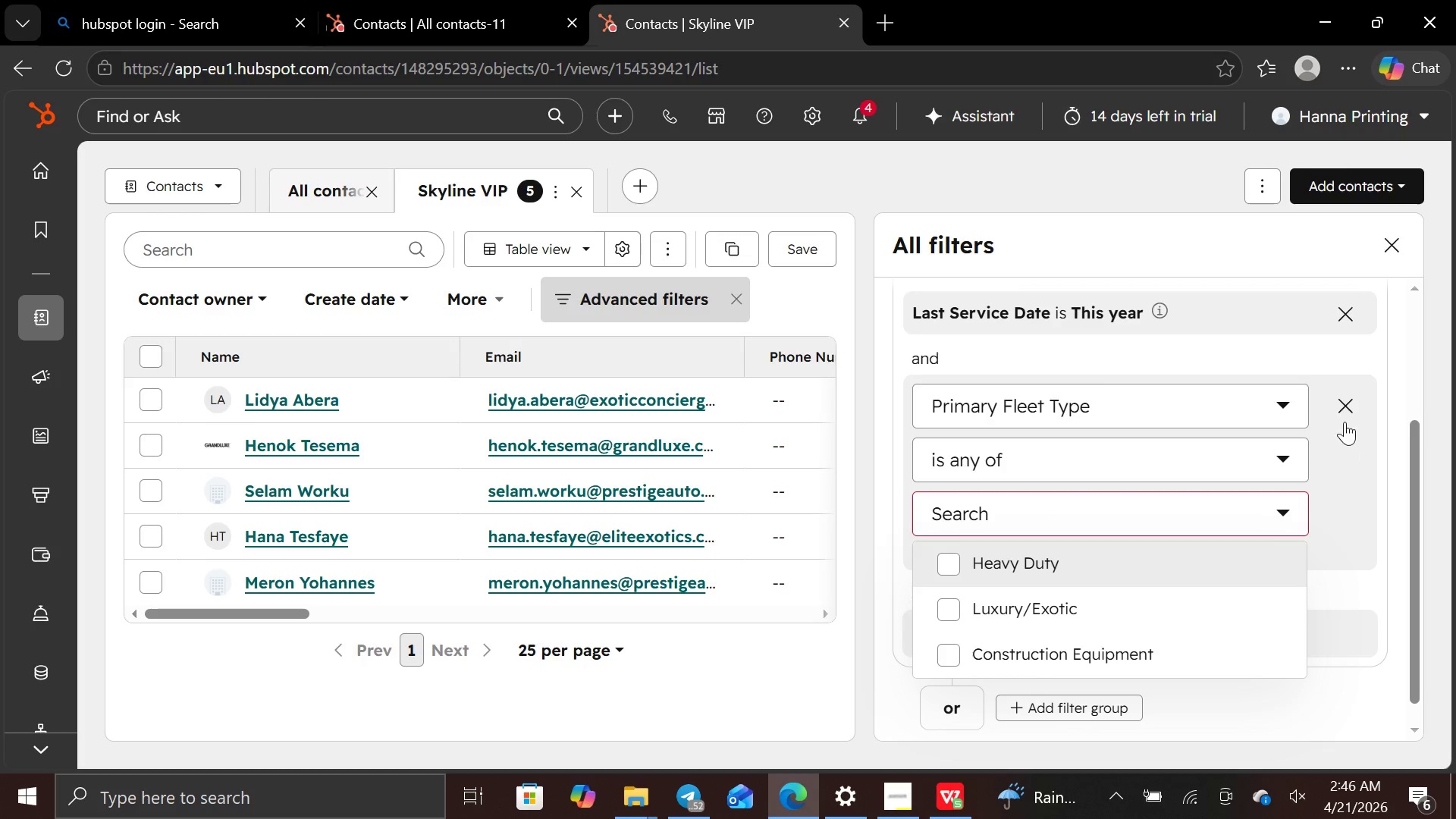 
left_click([1351, 403])
 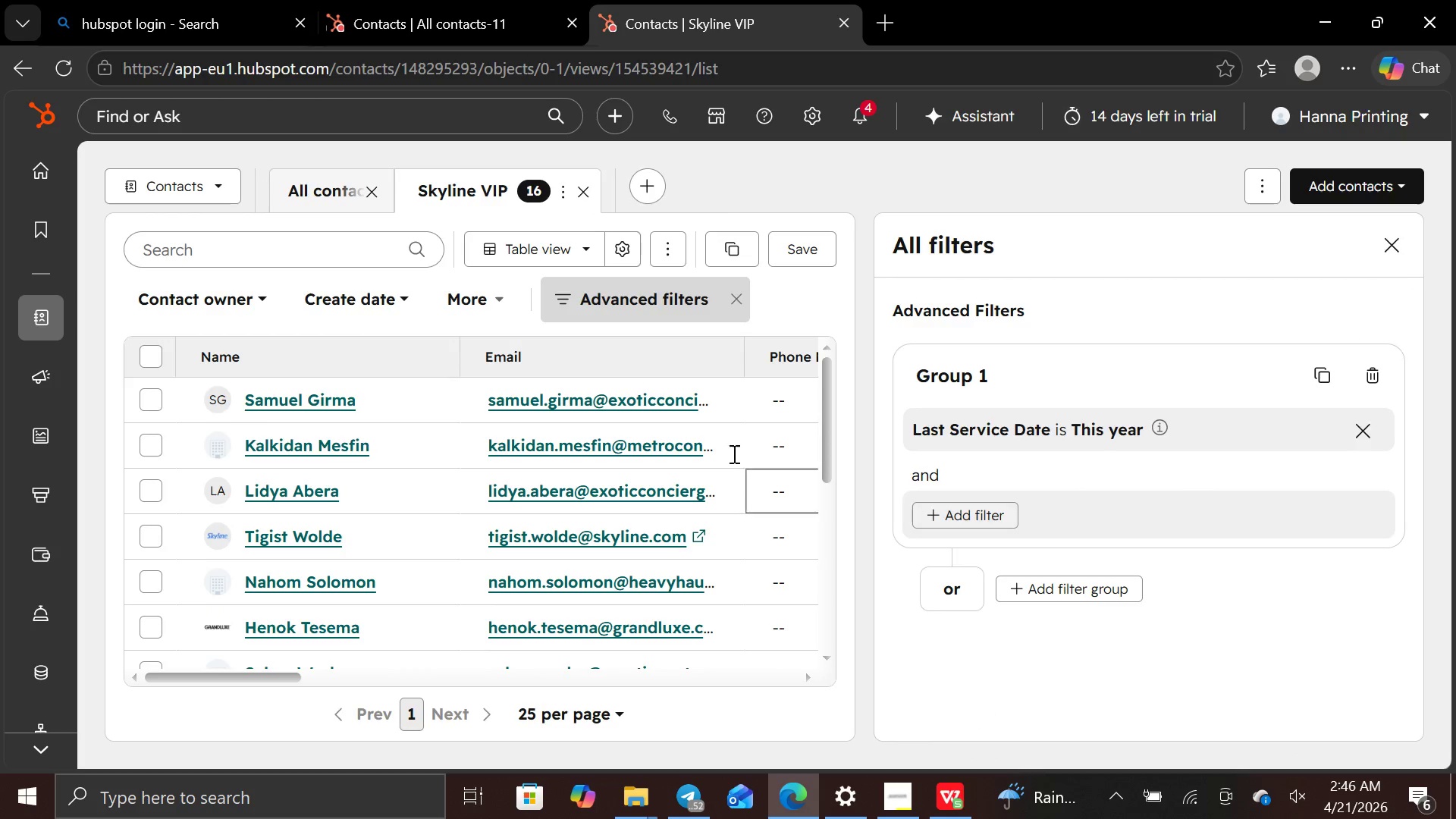 
mouse_move([788, 289])
 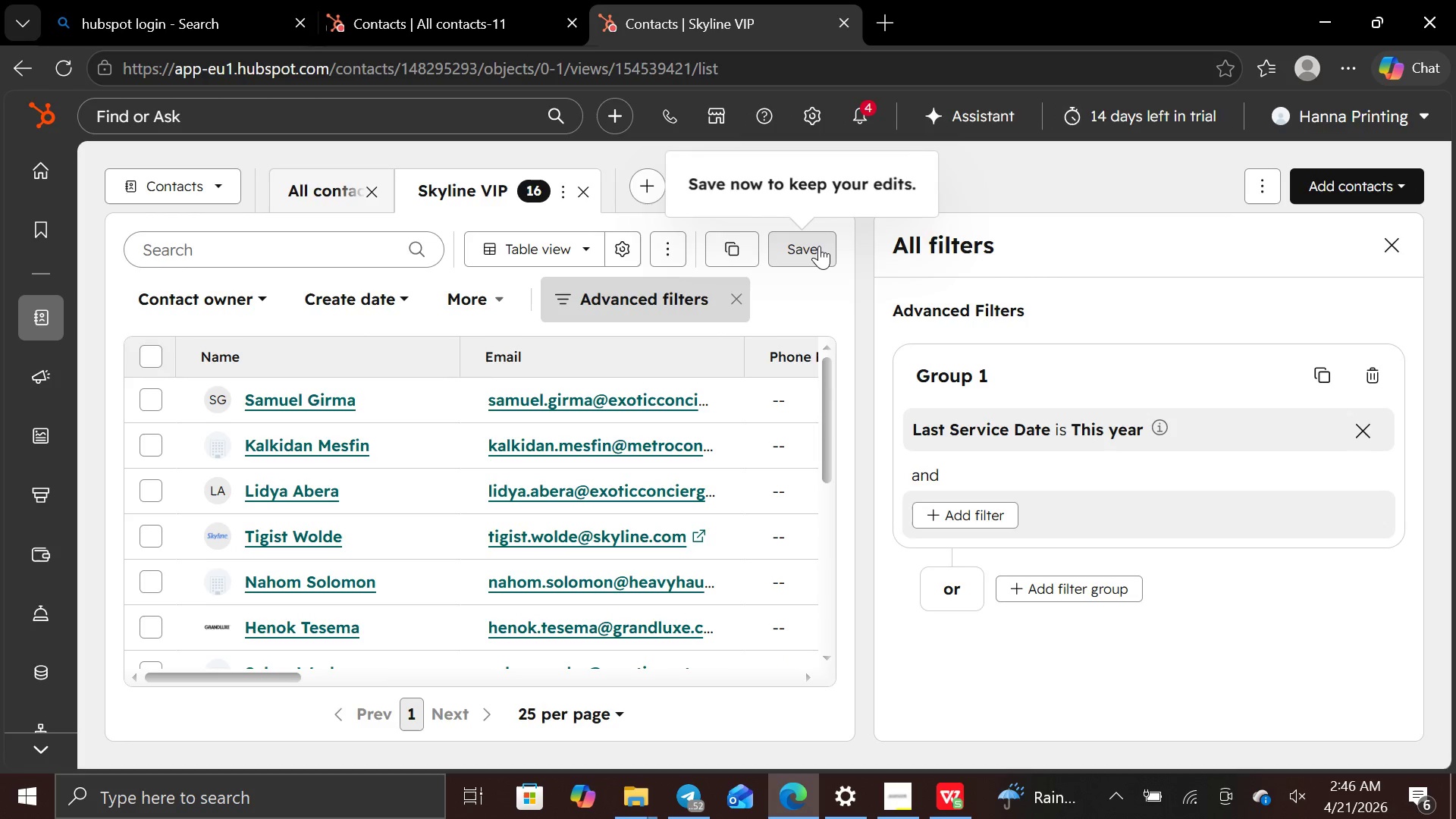 
wait(7.13)
 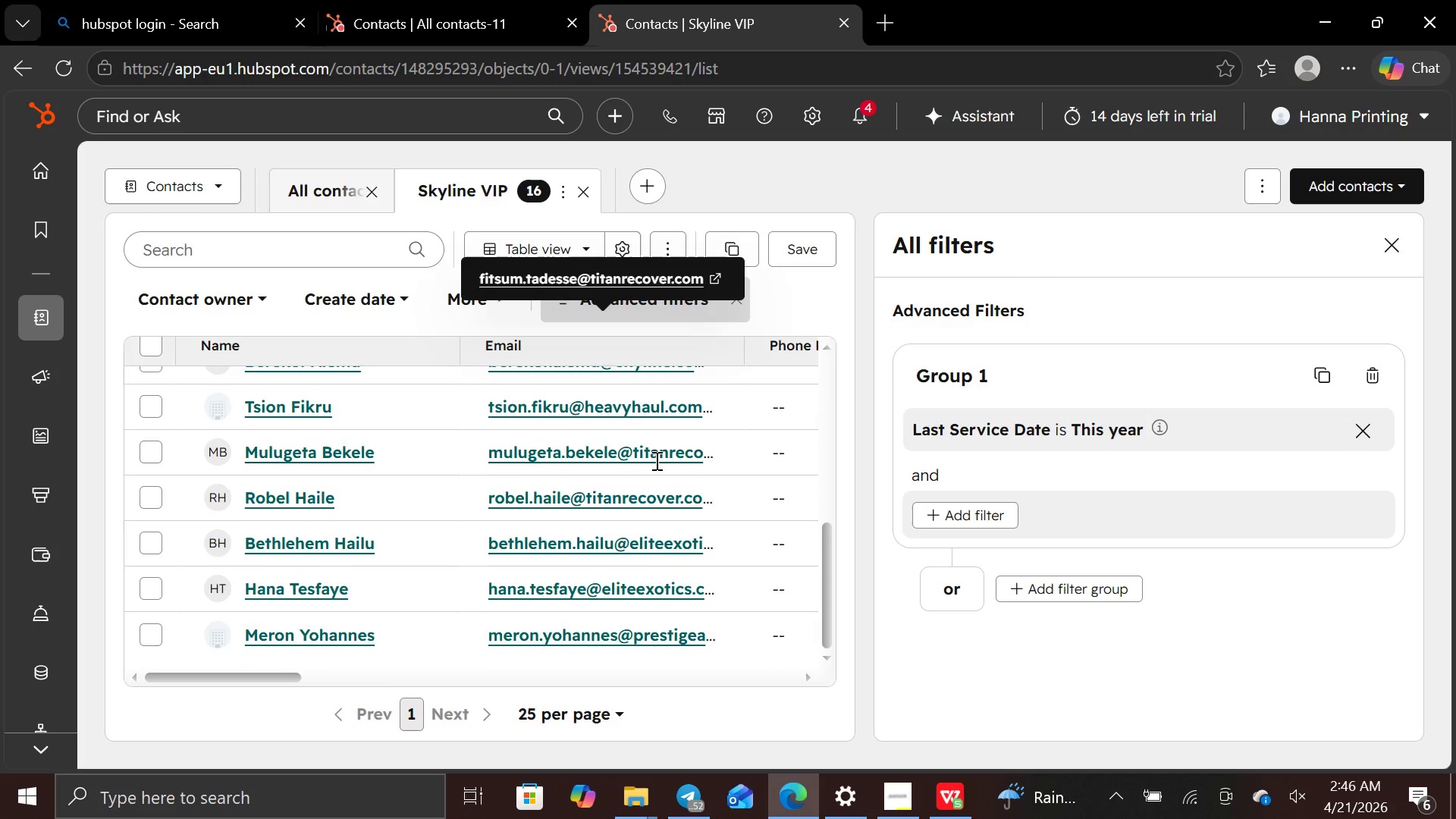 
left_click([816, 245])
 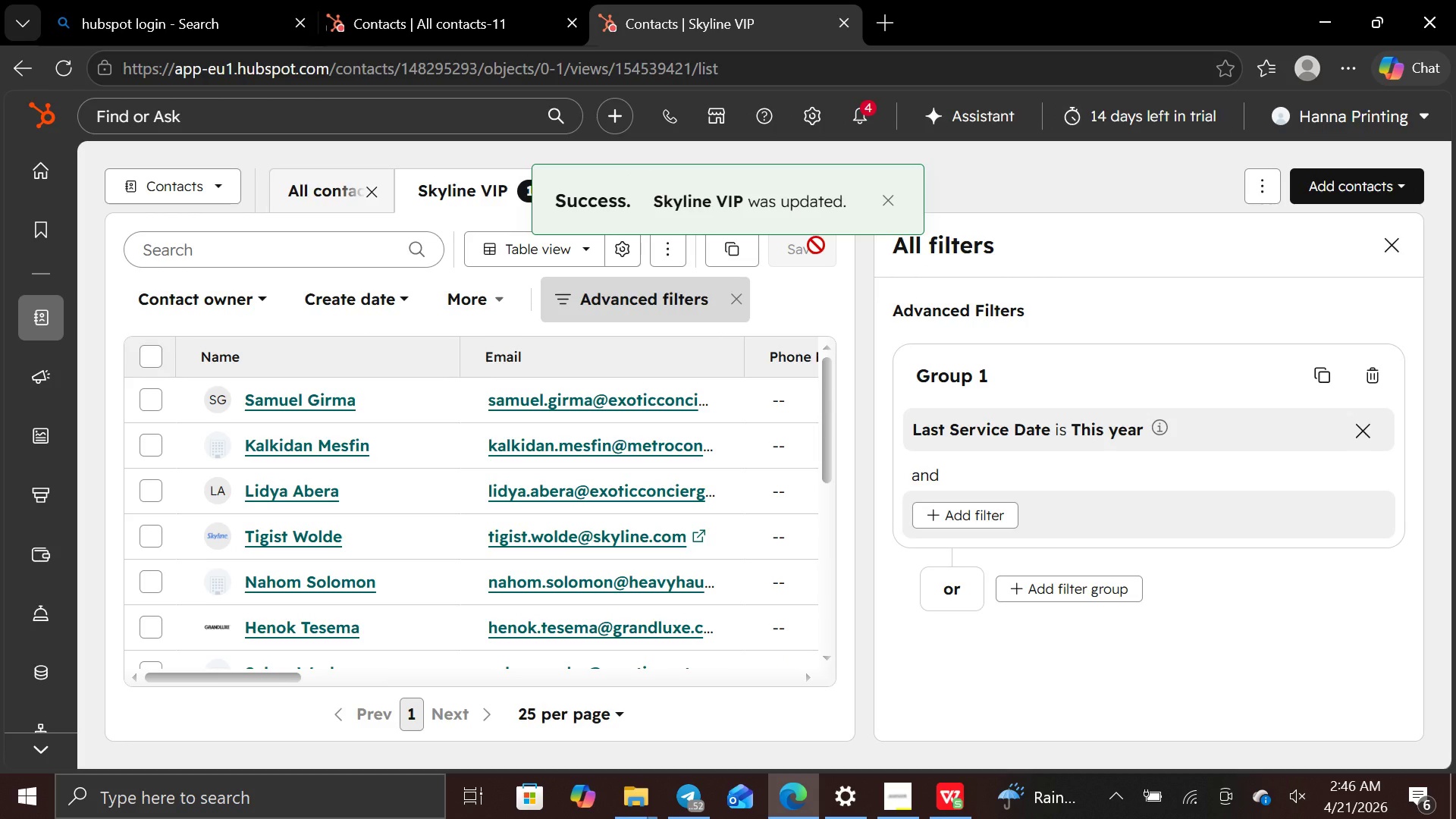 
key(PrintScreen)
 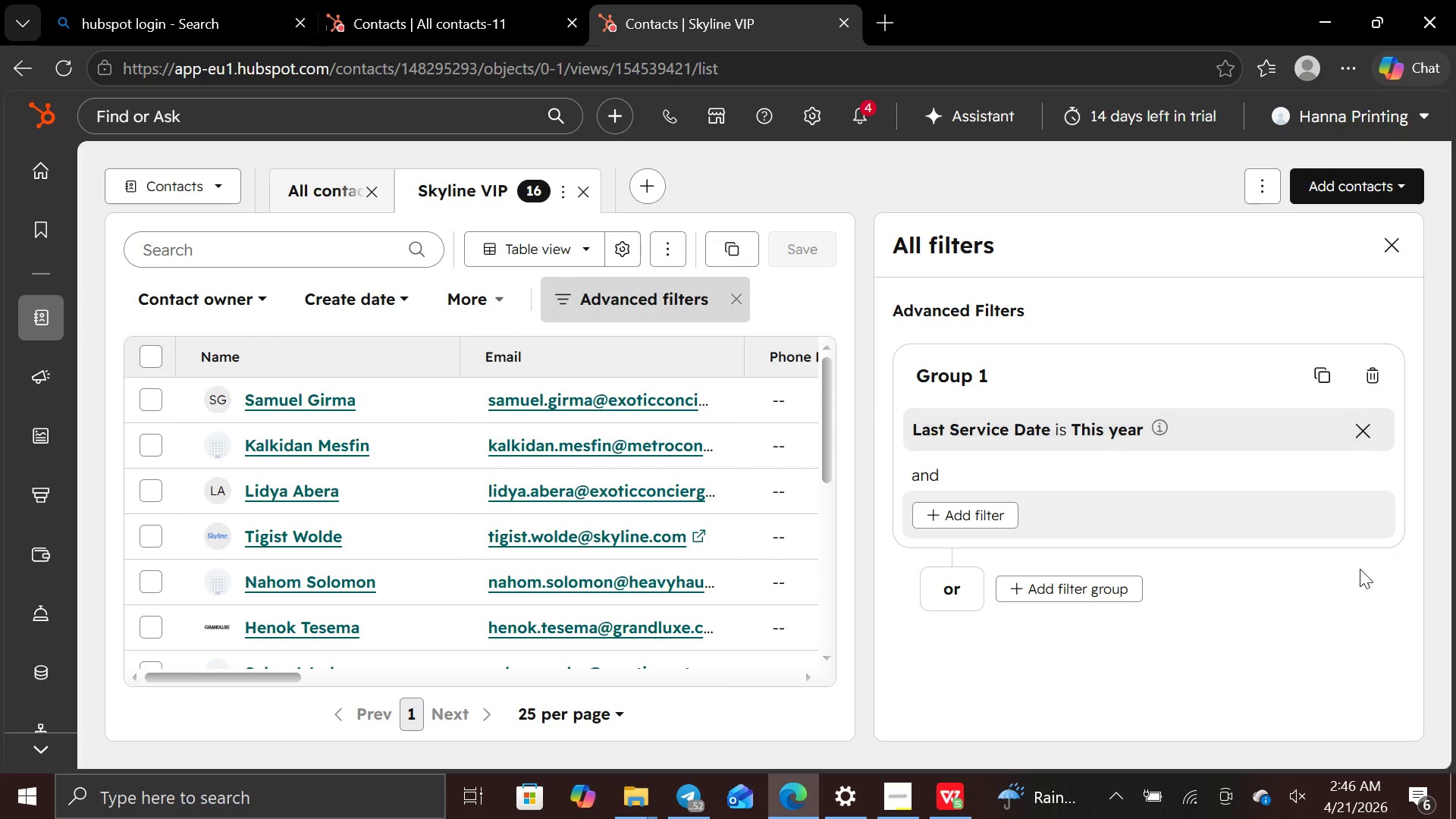 
wait(13.5)
 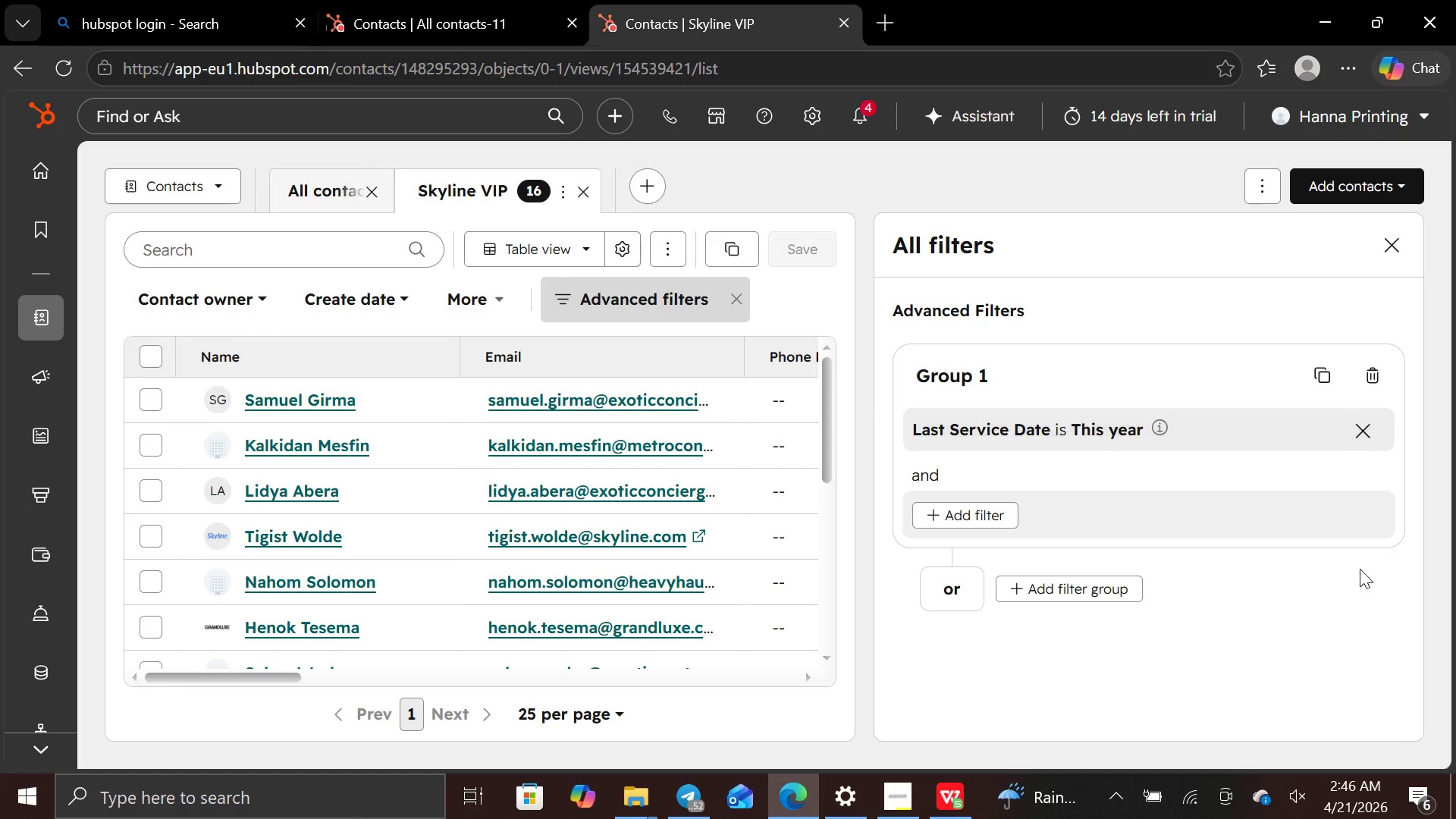 
left_click([1006, 517])
 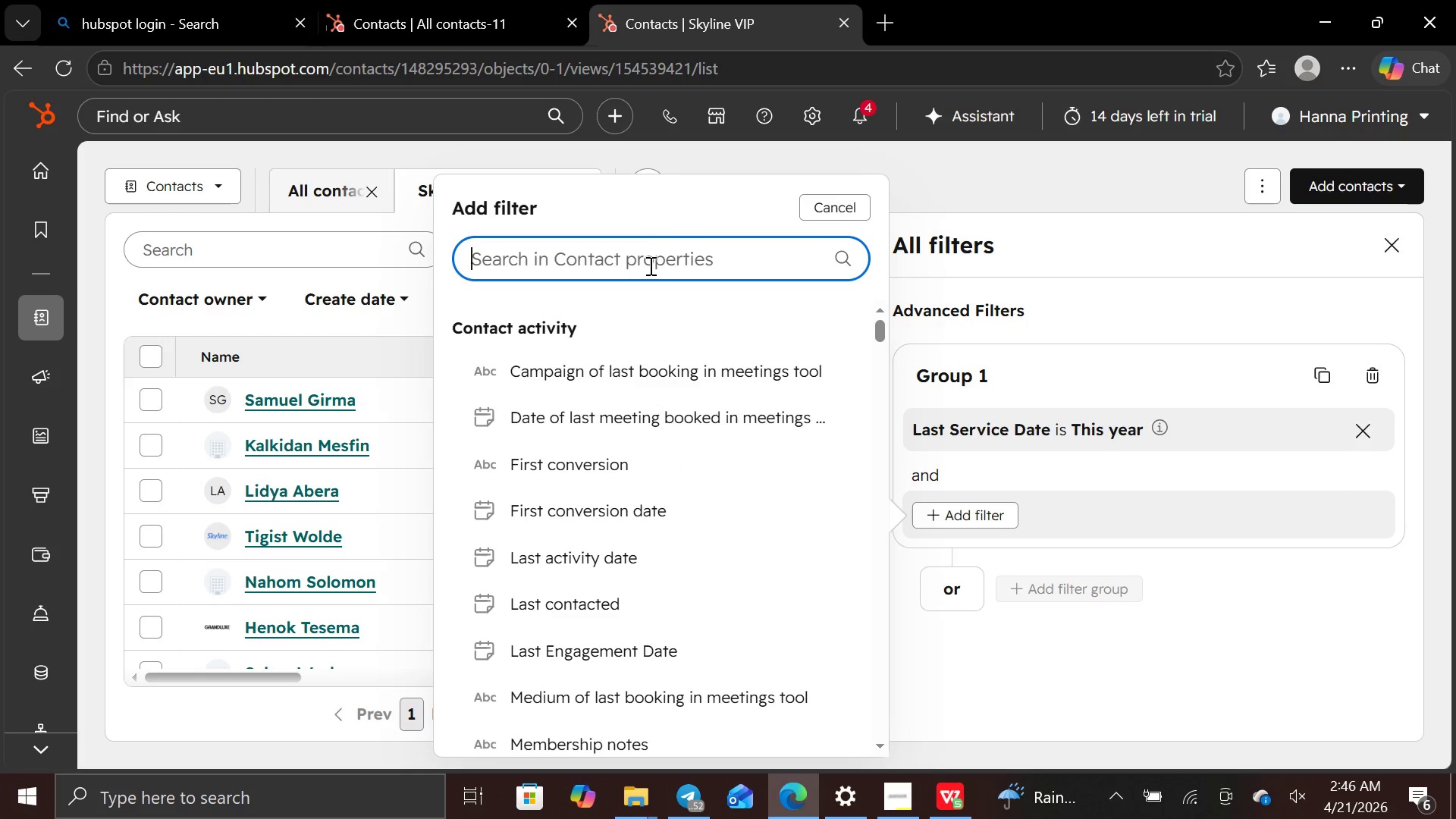 
wait(7.81)
 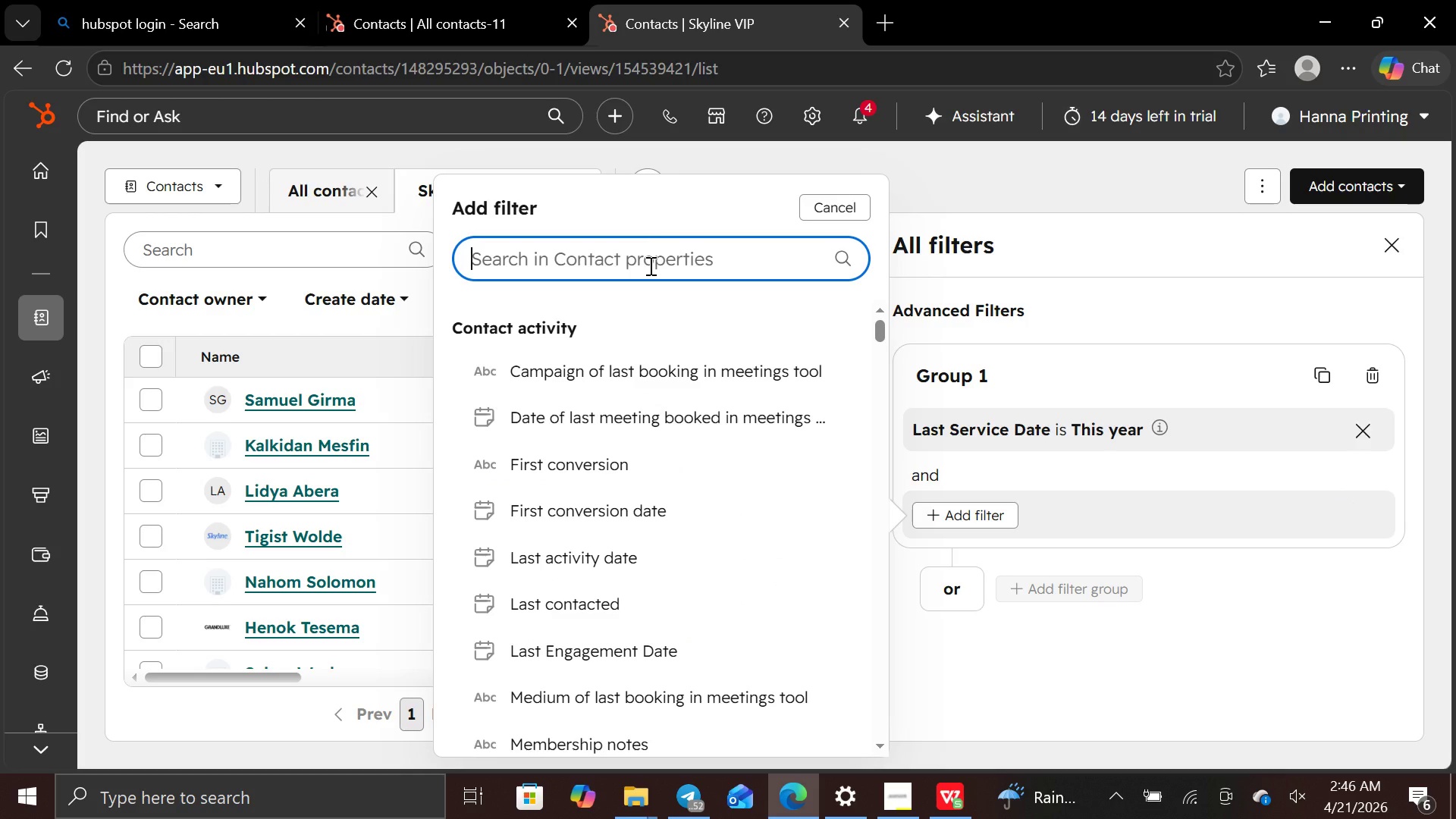 
type(PRIMAE)
key(Backspace)
type(RY)
key(Backspace)
key(Backspace)
key(Backspace)
key(Backspace)
key(Backspace)
key(Backspace)
type(rimary Fleet Type)
 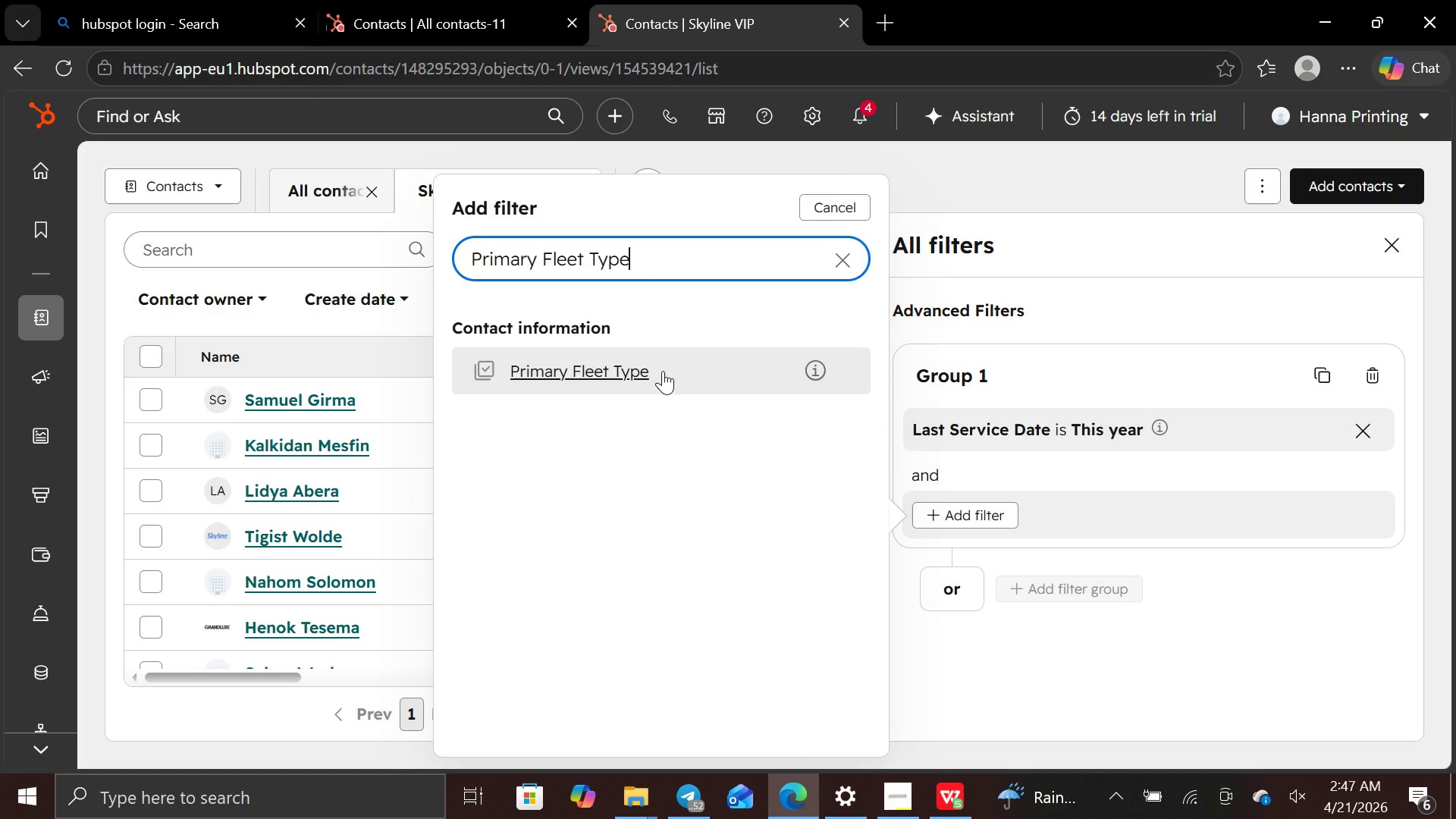 
left_click([663, 378])
 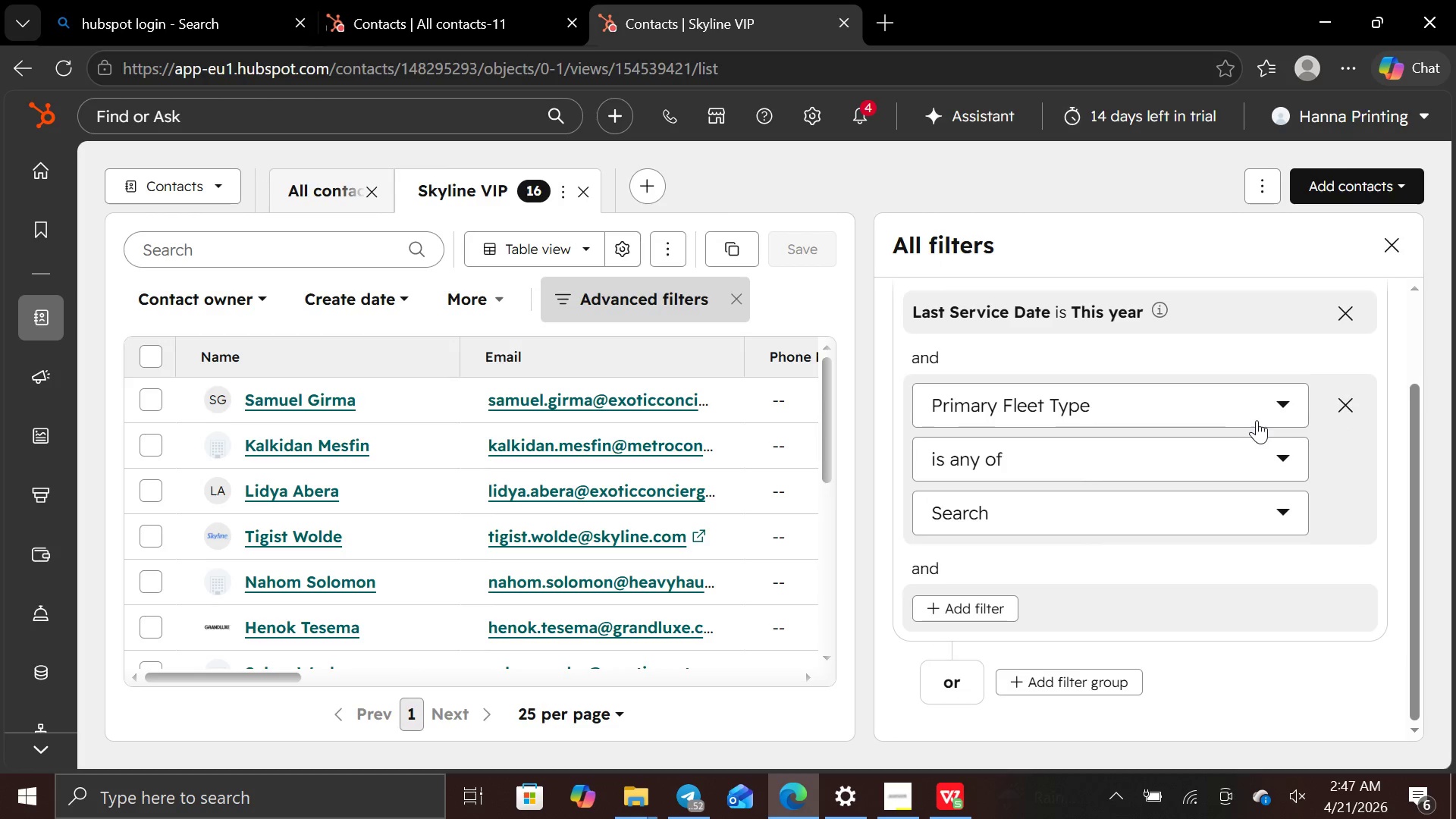 
left_click([1287, 408])
 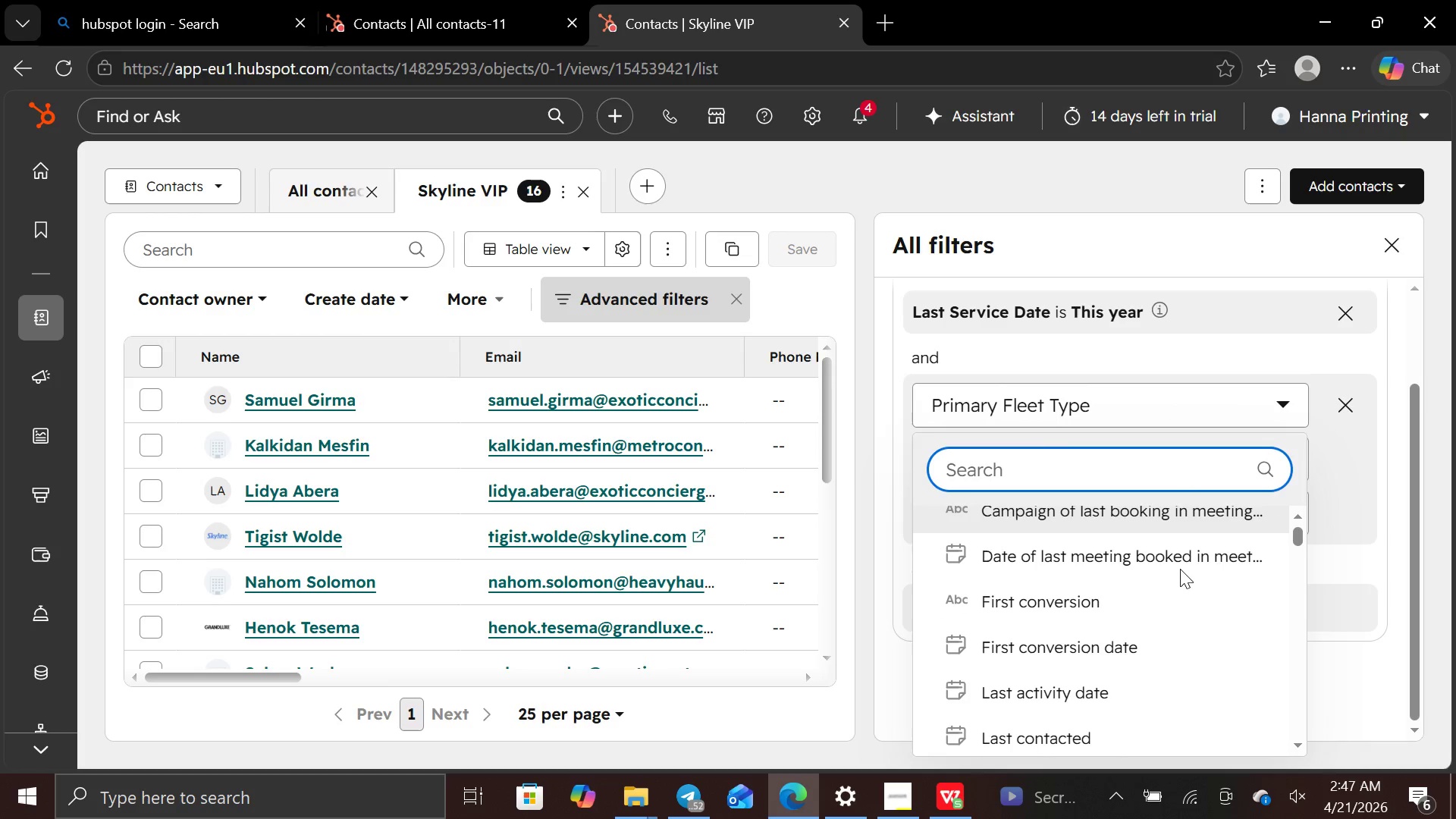 
left_click([1353, 519])
 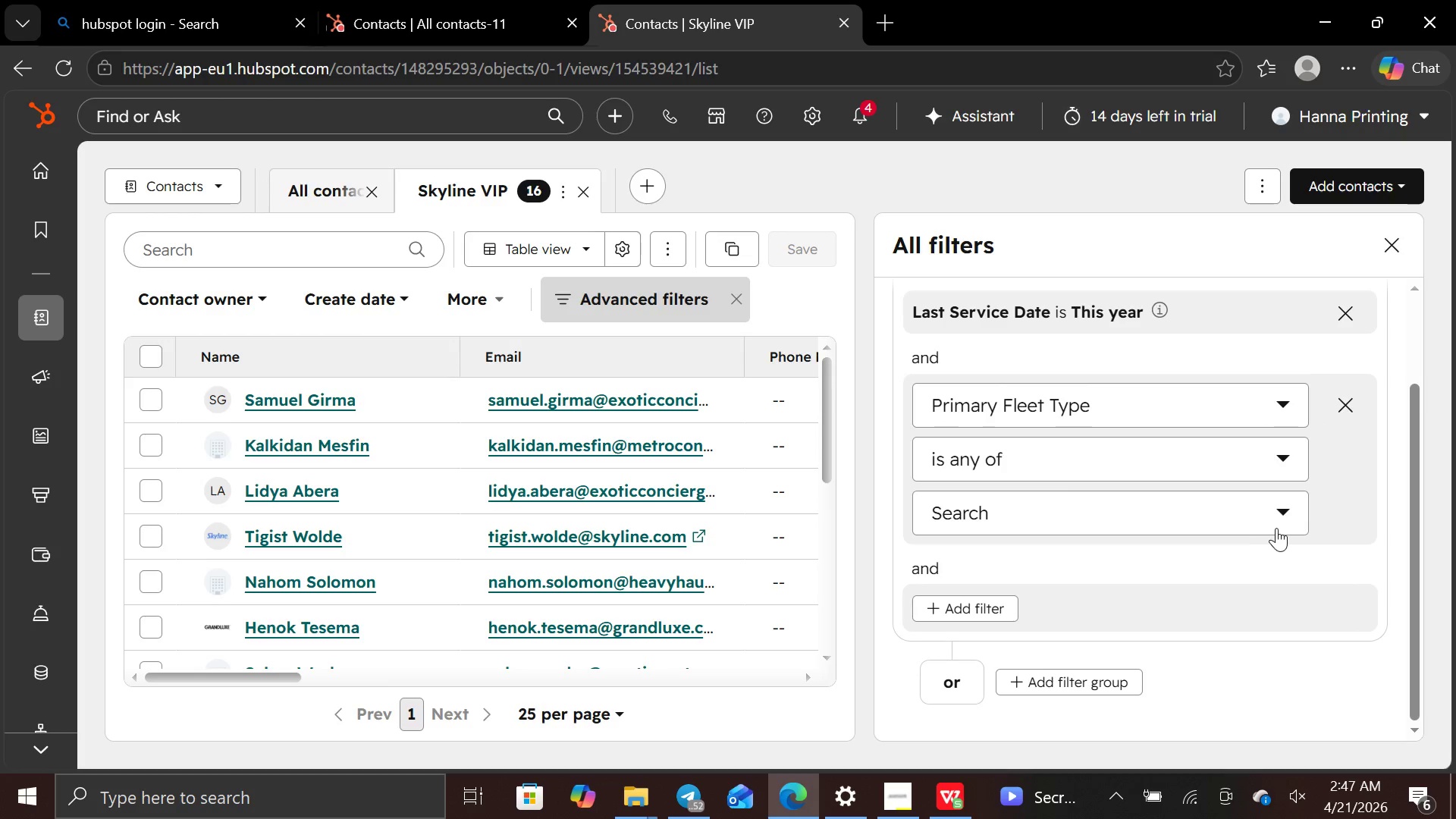 
left_click([1281, 527])
 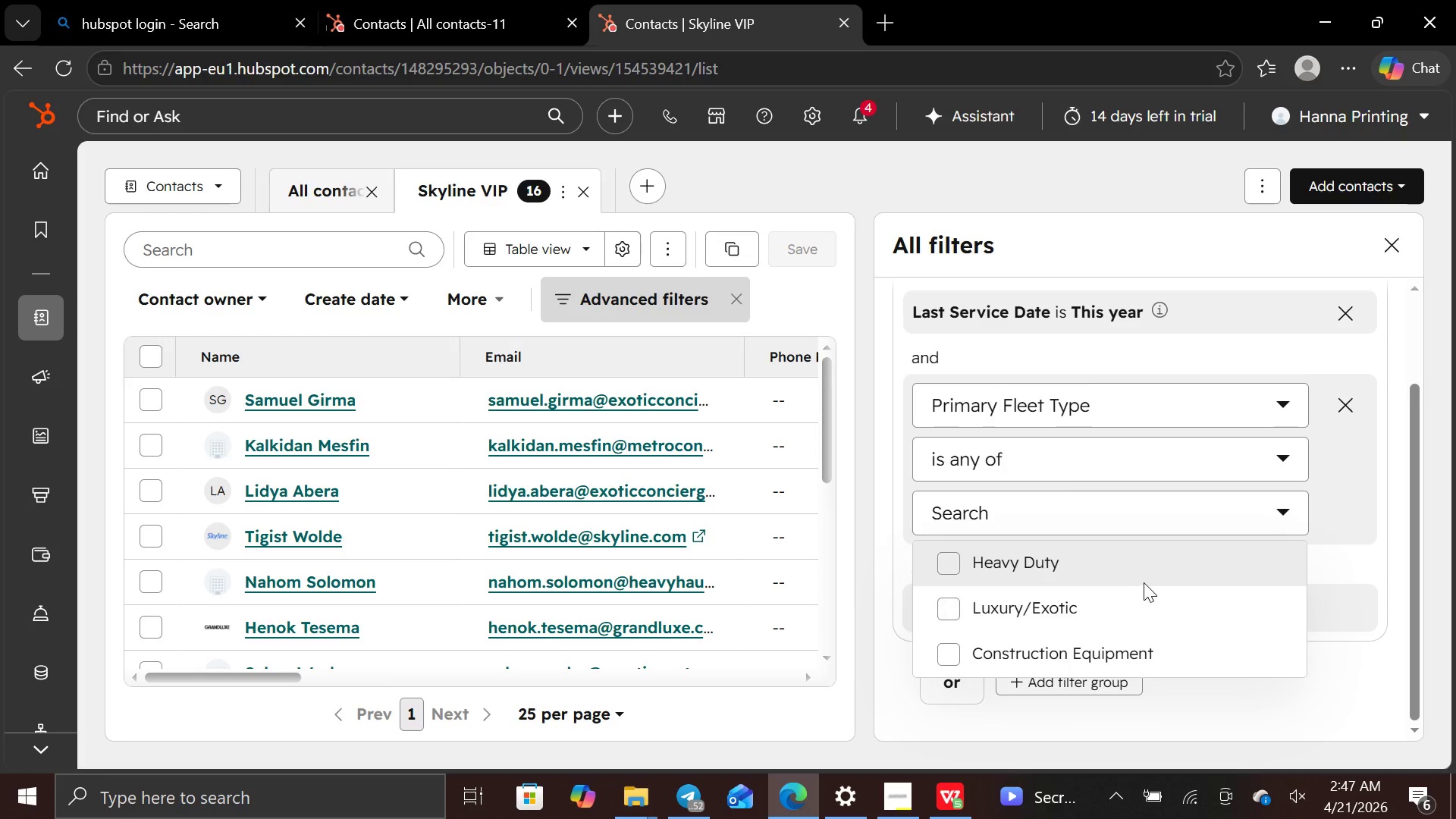 
left_click([1136, 651])
 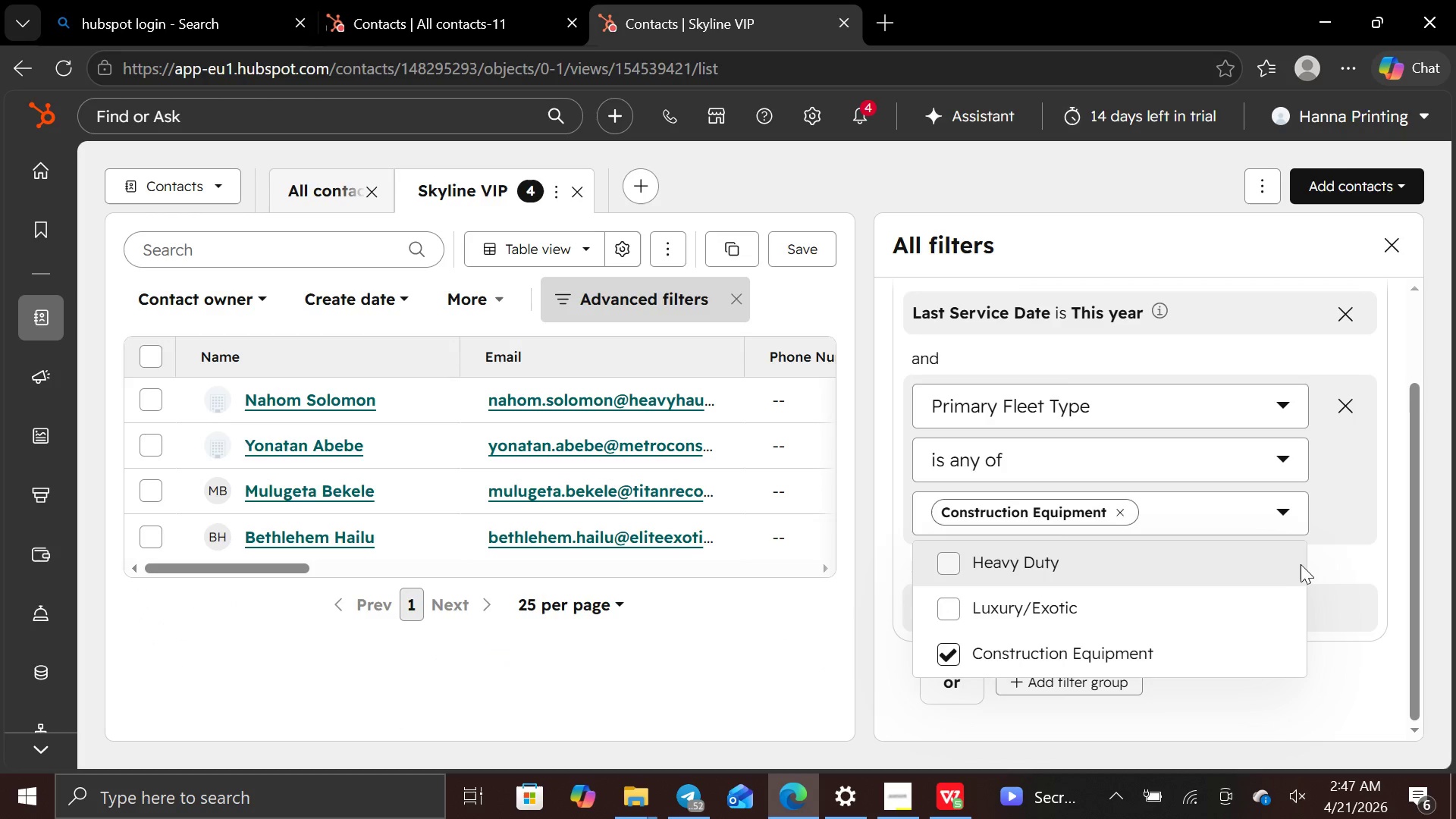 
mouse_move([685, 429])
 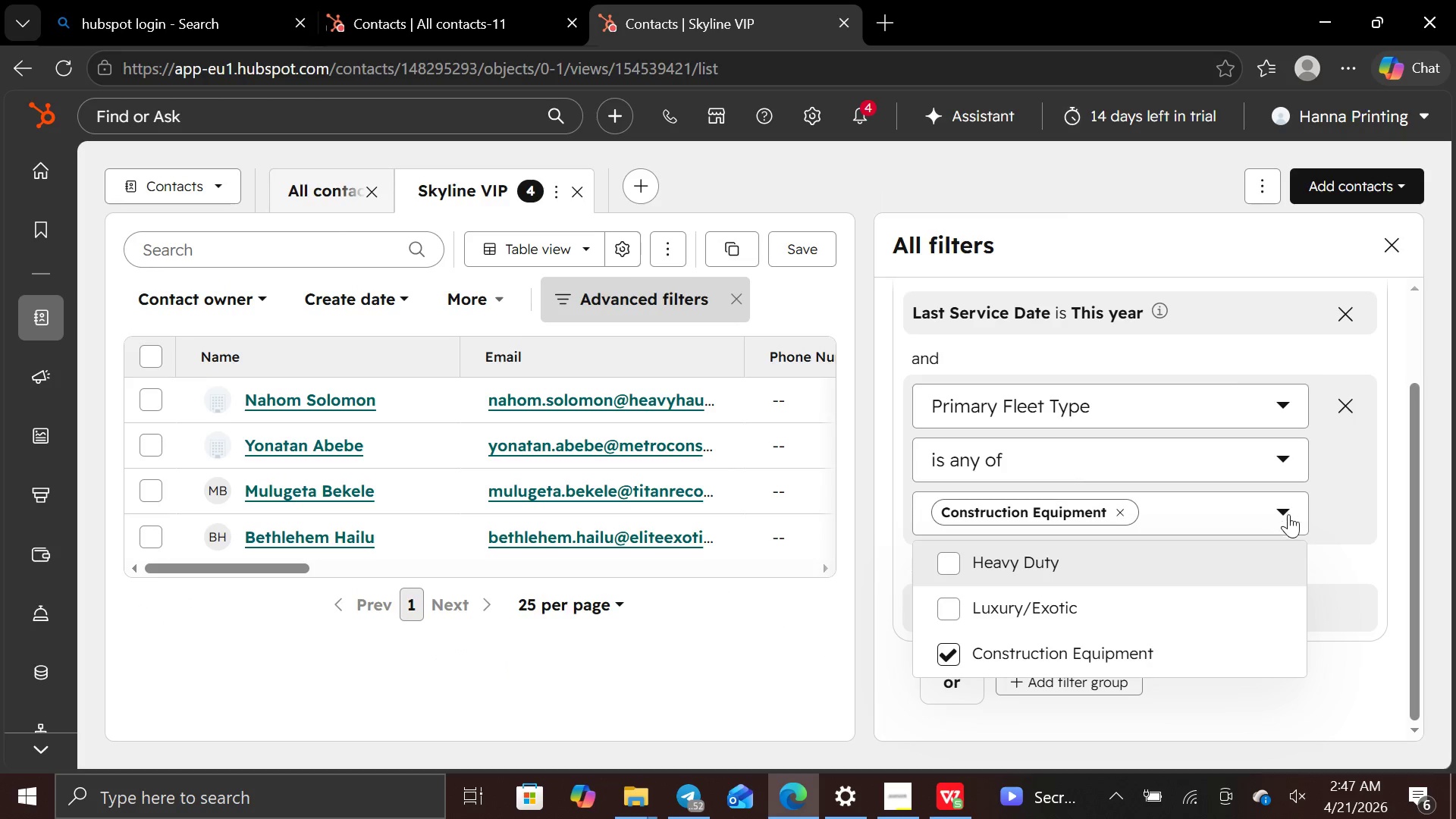 
wait(5.43)
 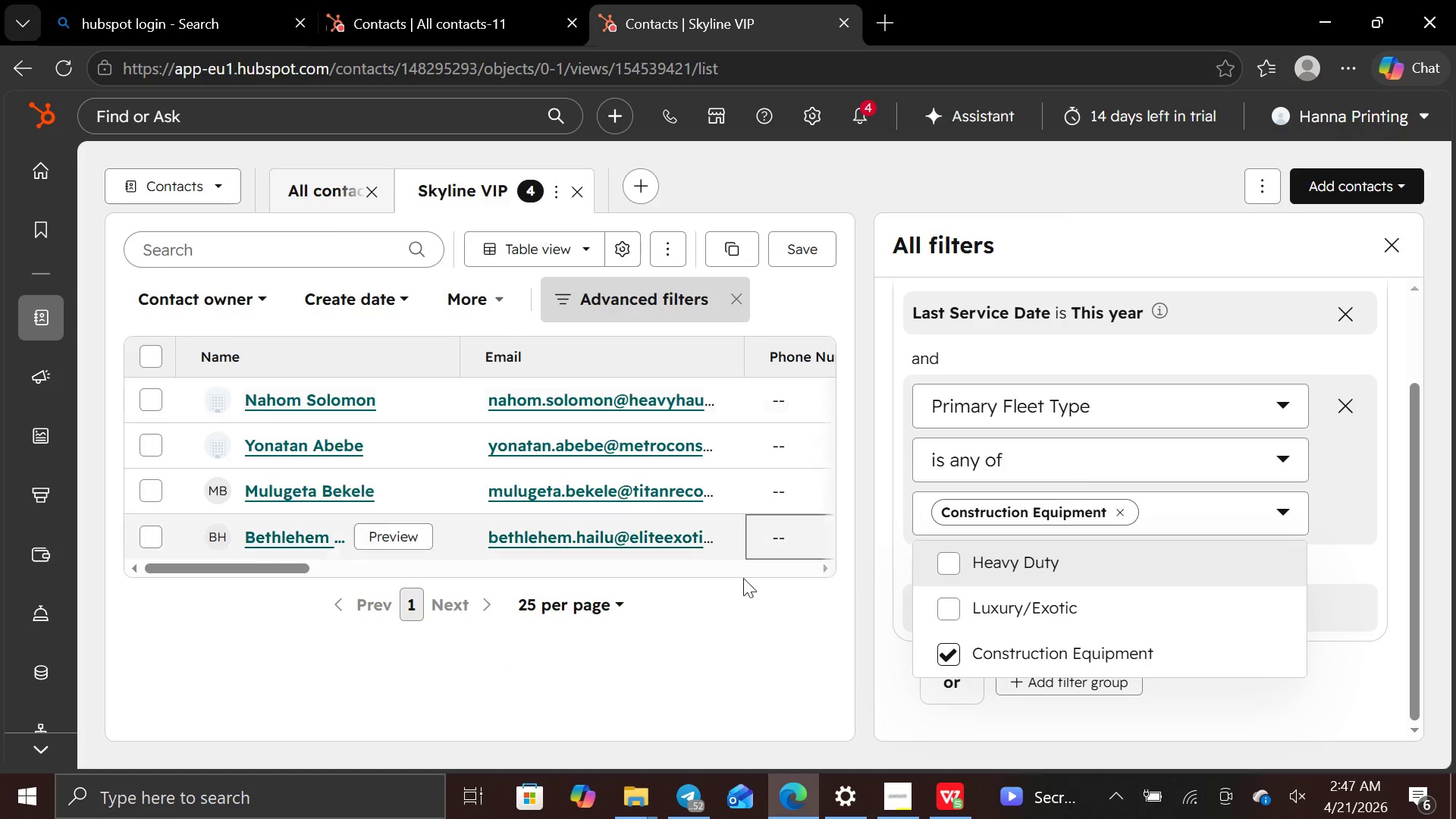 
left_click([1285, 521])
 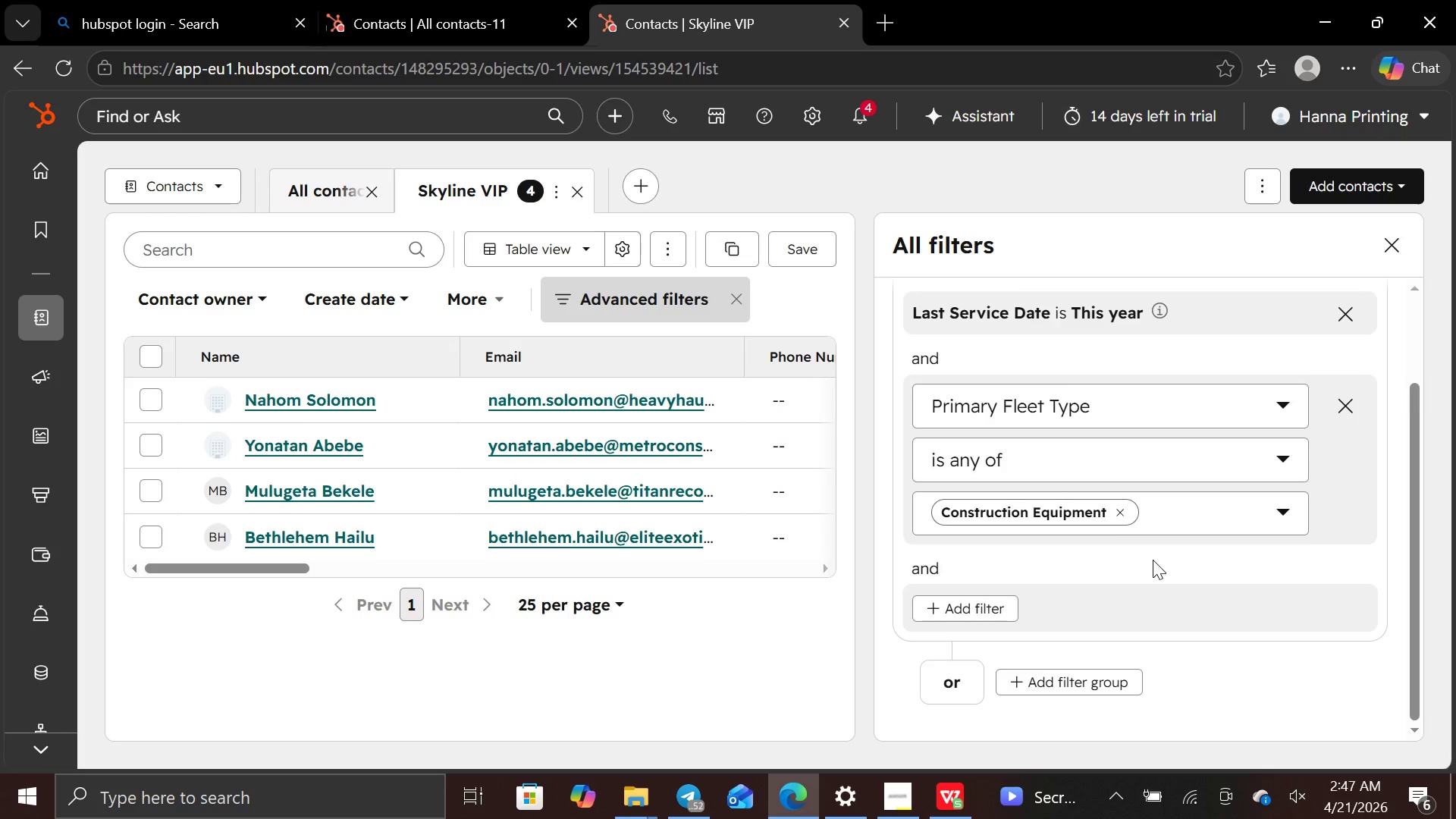 
wait(13.62)
 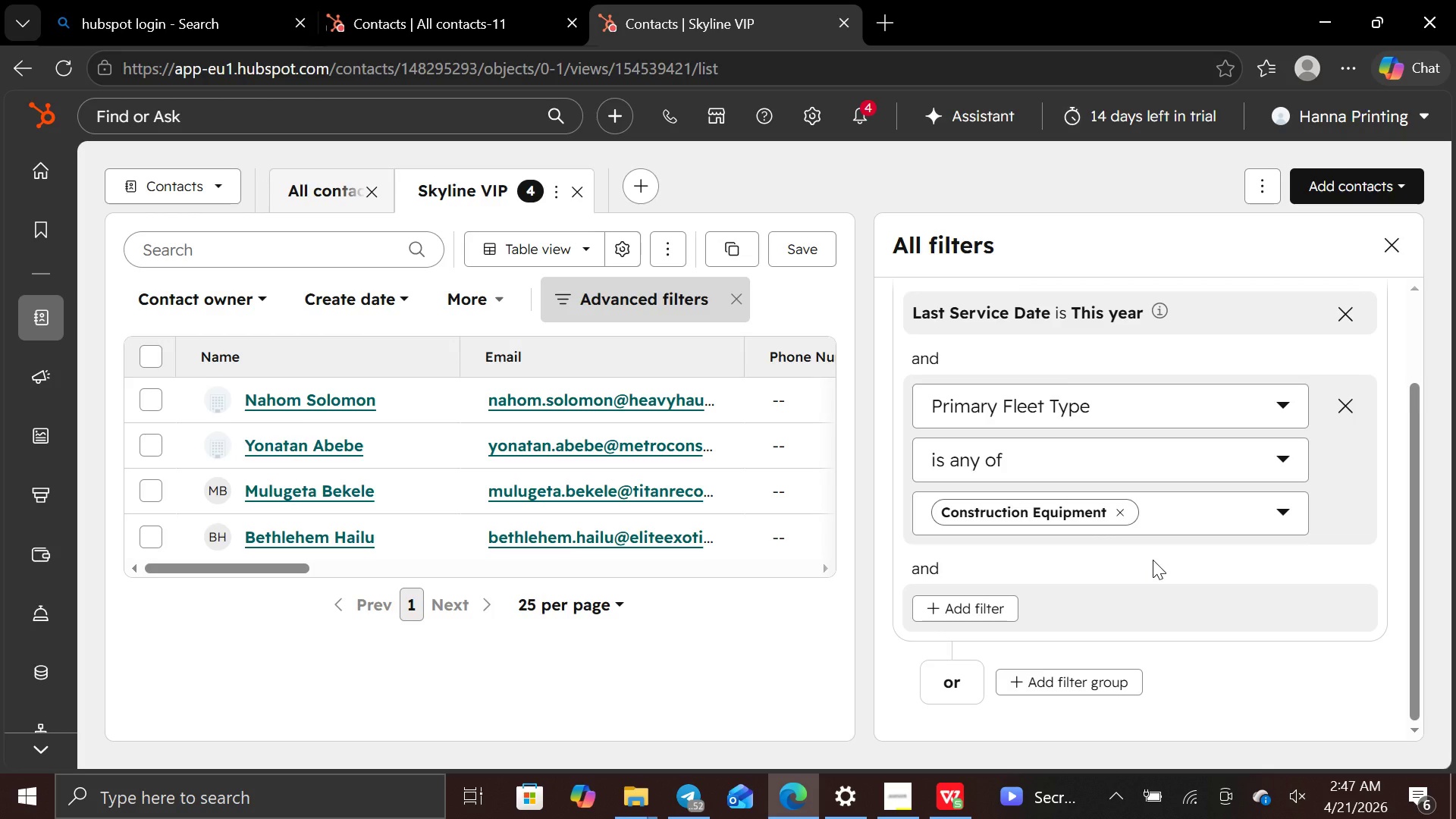 
left_click([907, 809])